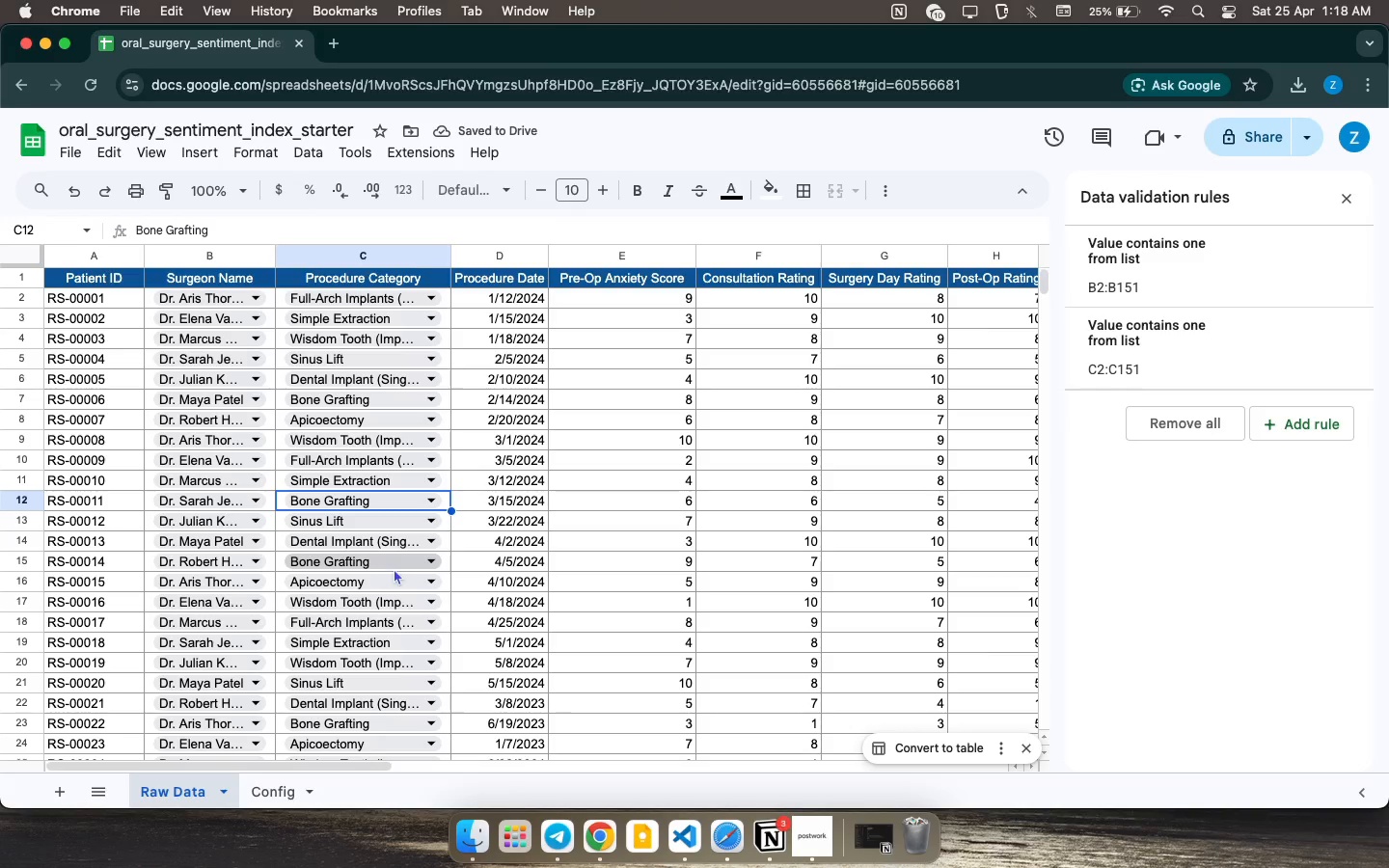 
wait(6.85)
 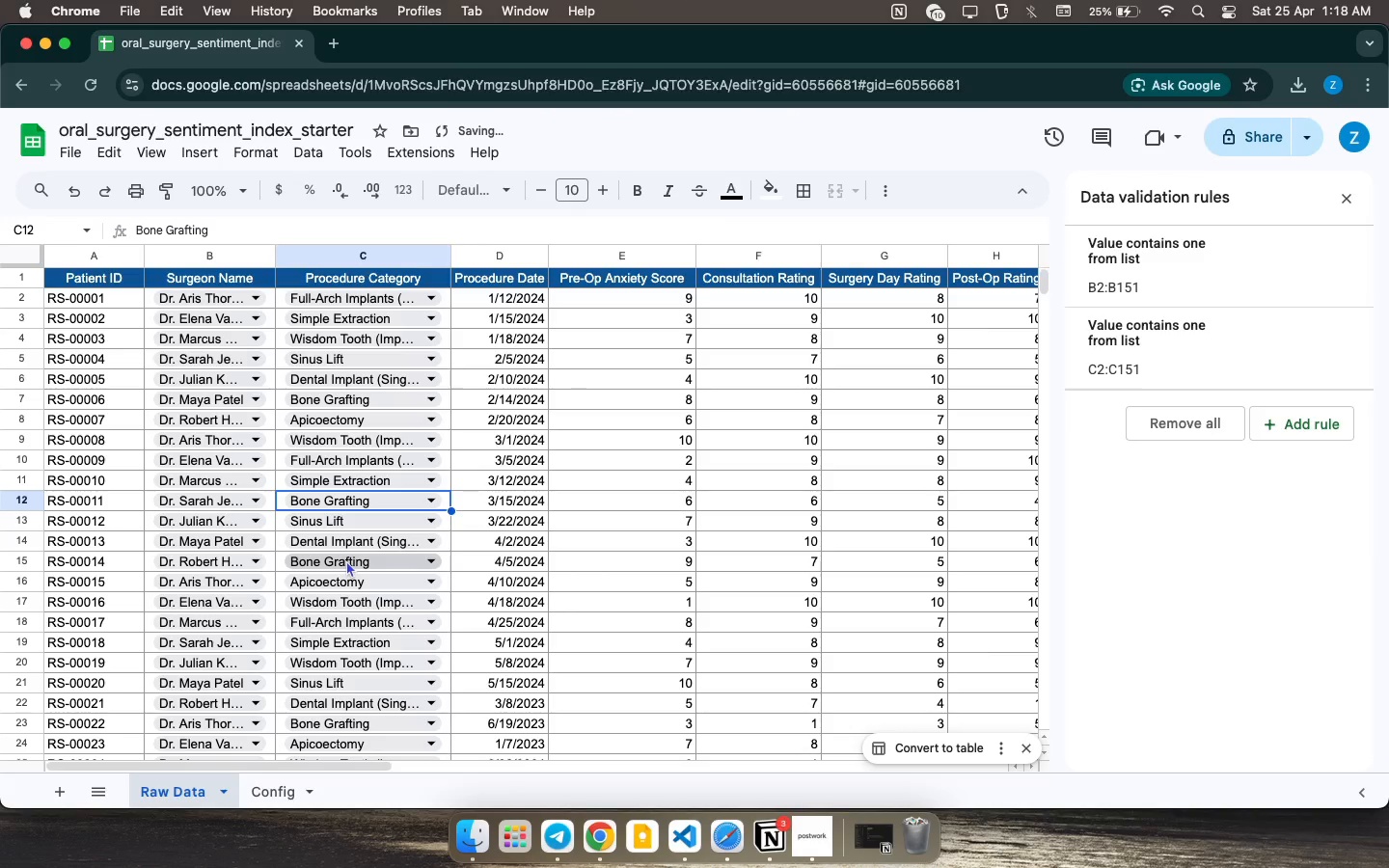 
left_click([434, 563])
 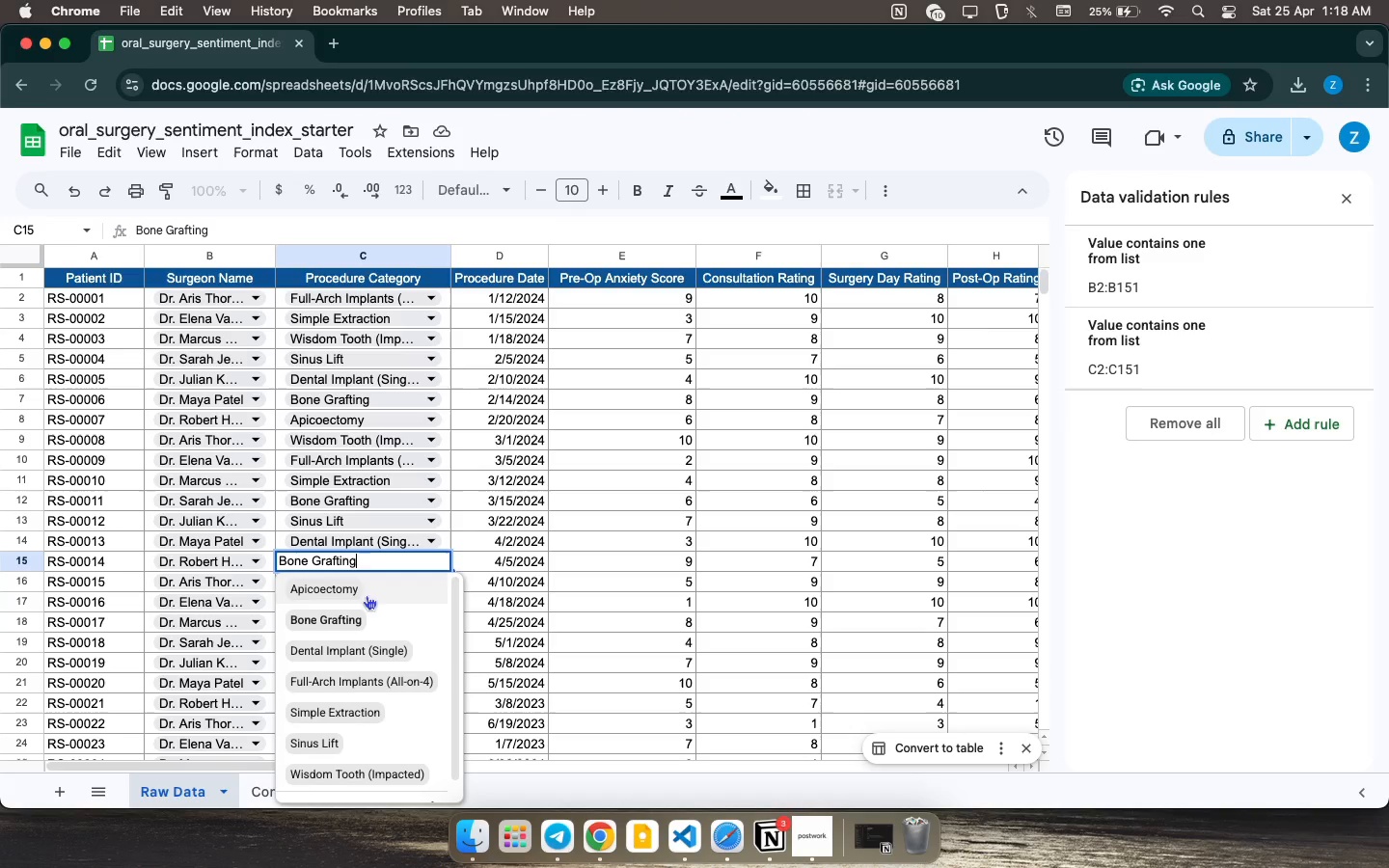 
mouse_move([369, 582])
 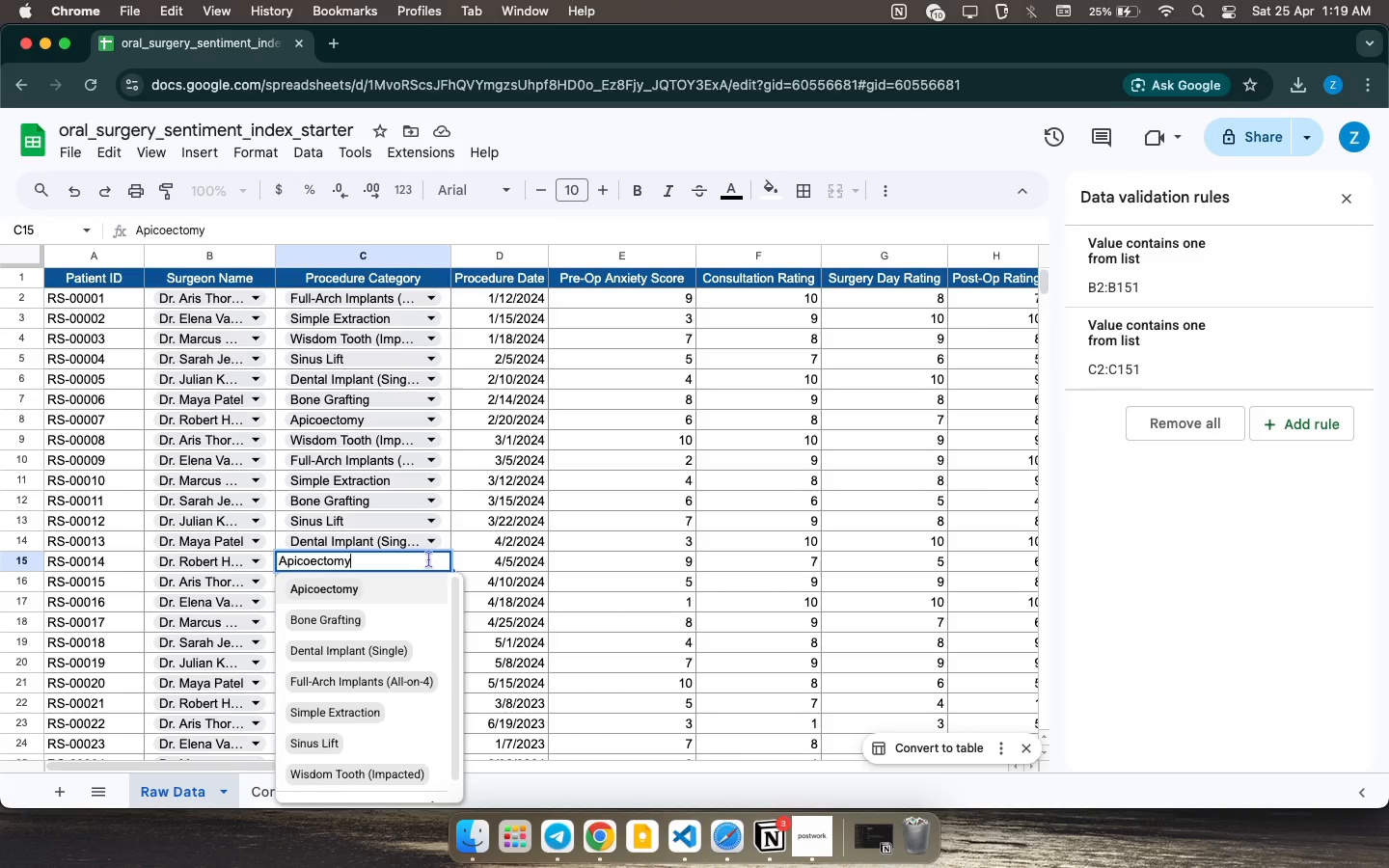 
wait(43.26)
 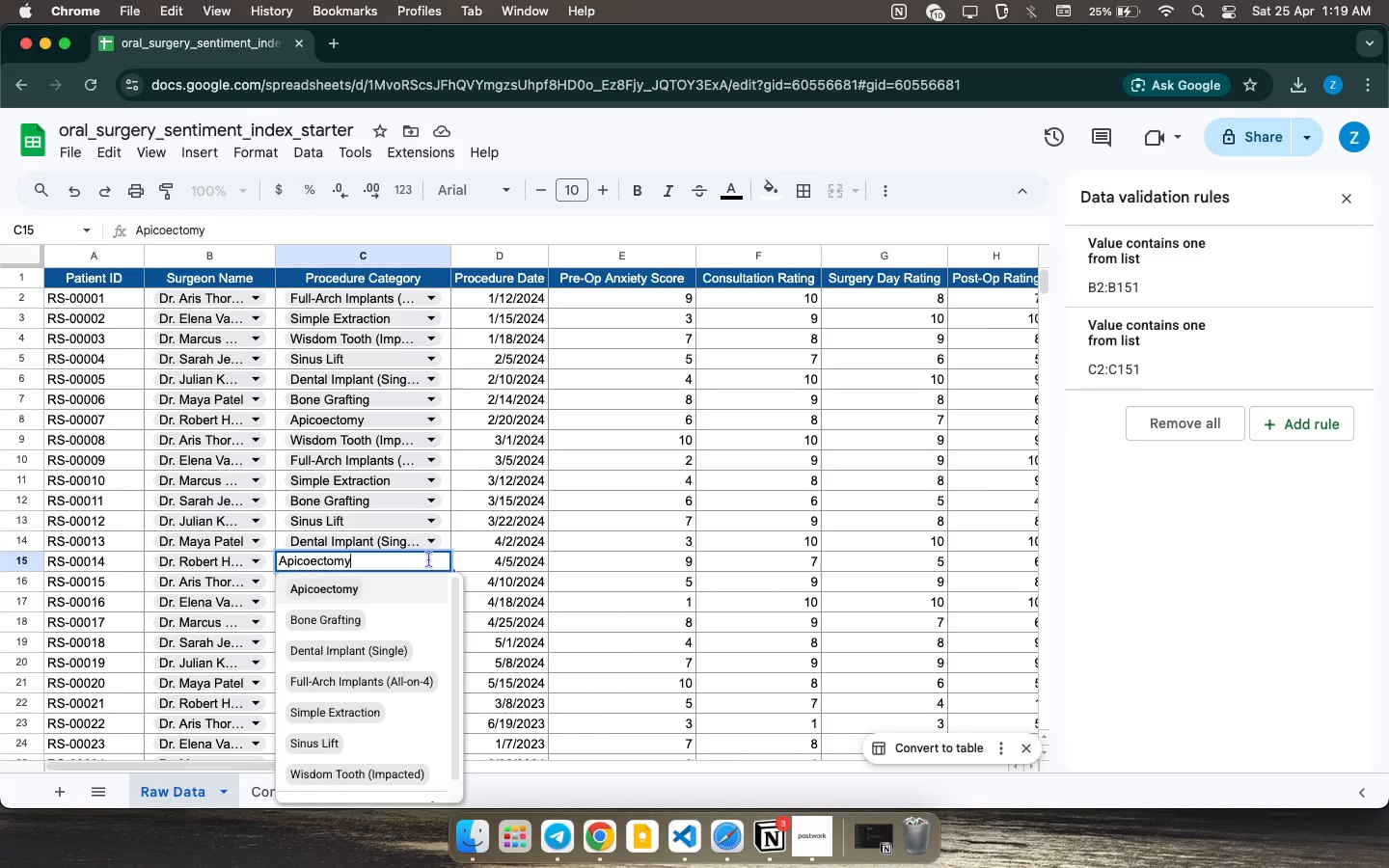 
left_click([347, 663])